 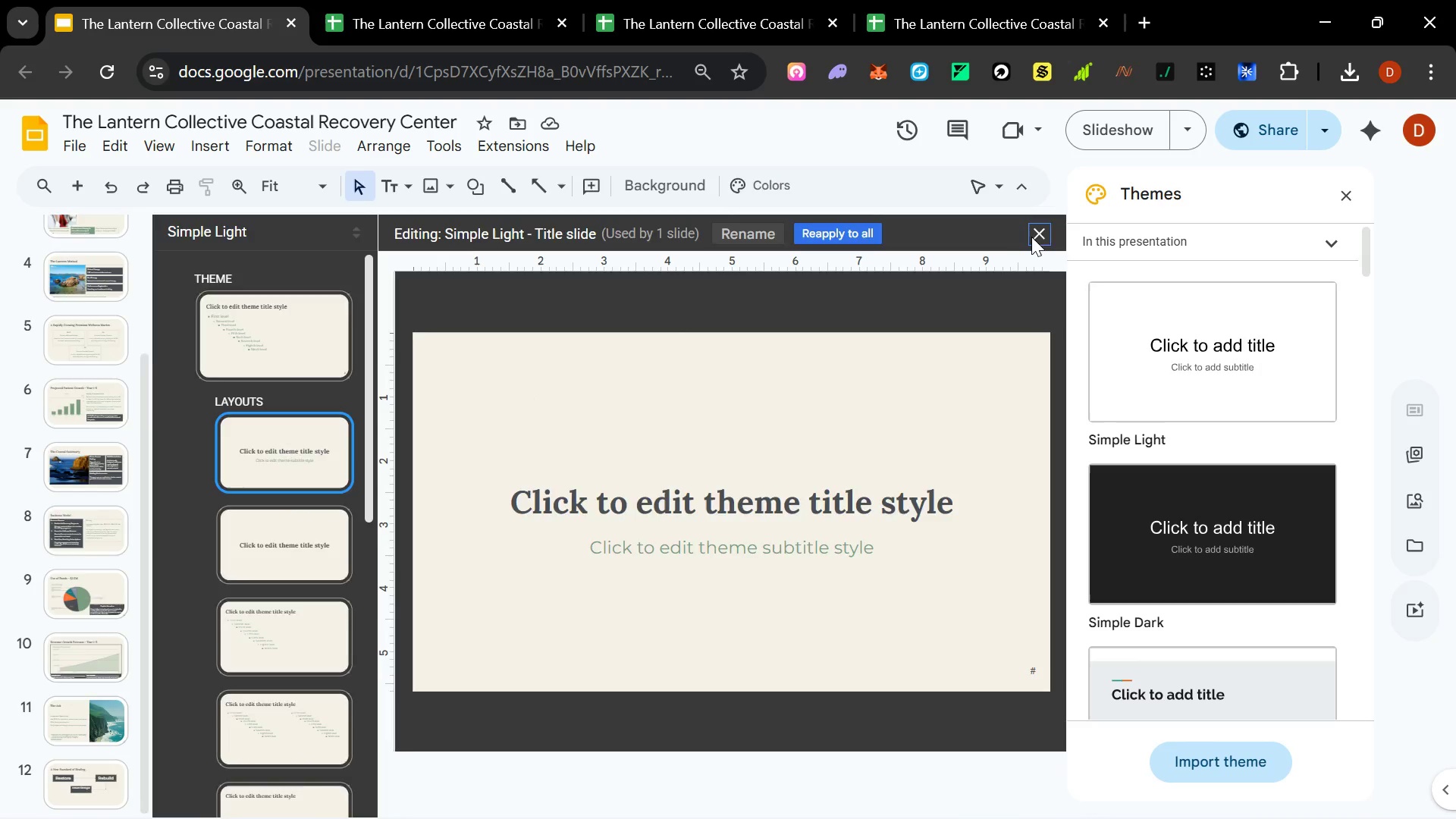 
scroll: coordinate [132, 354], scroll_direction: up, amount: 11.0
 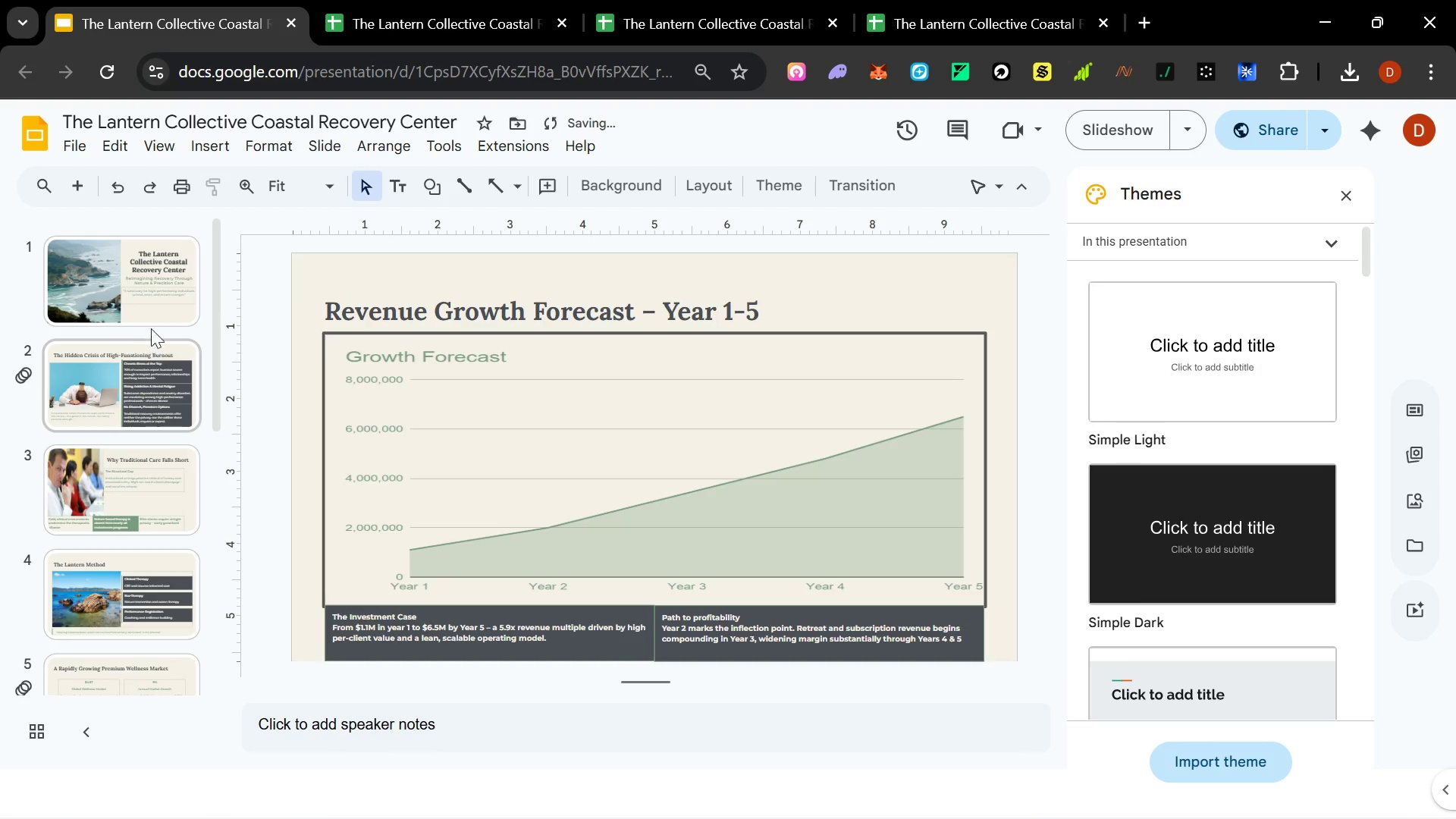 
left_click([148, 309])
 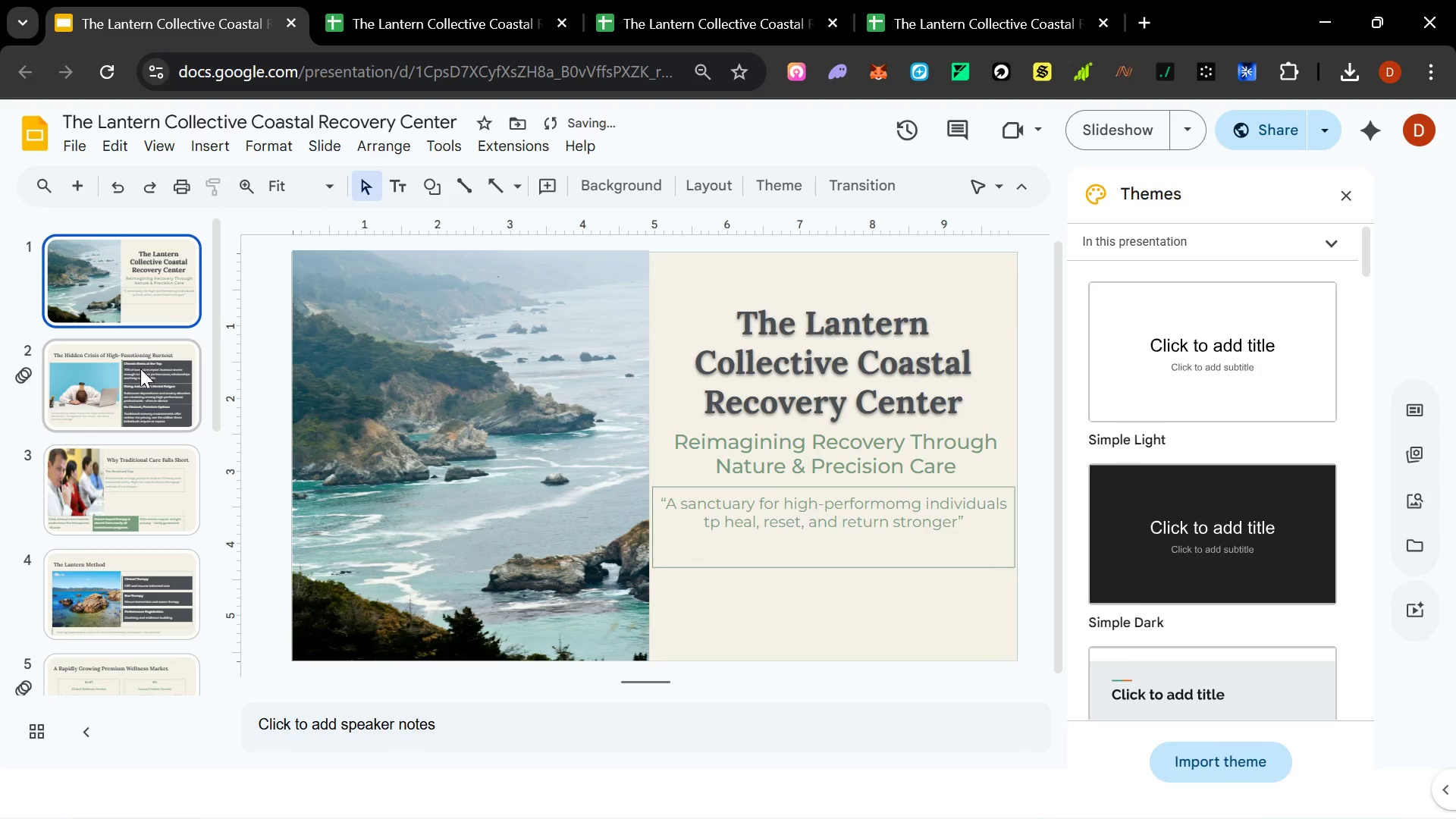 
left_click([143, 386])
 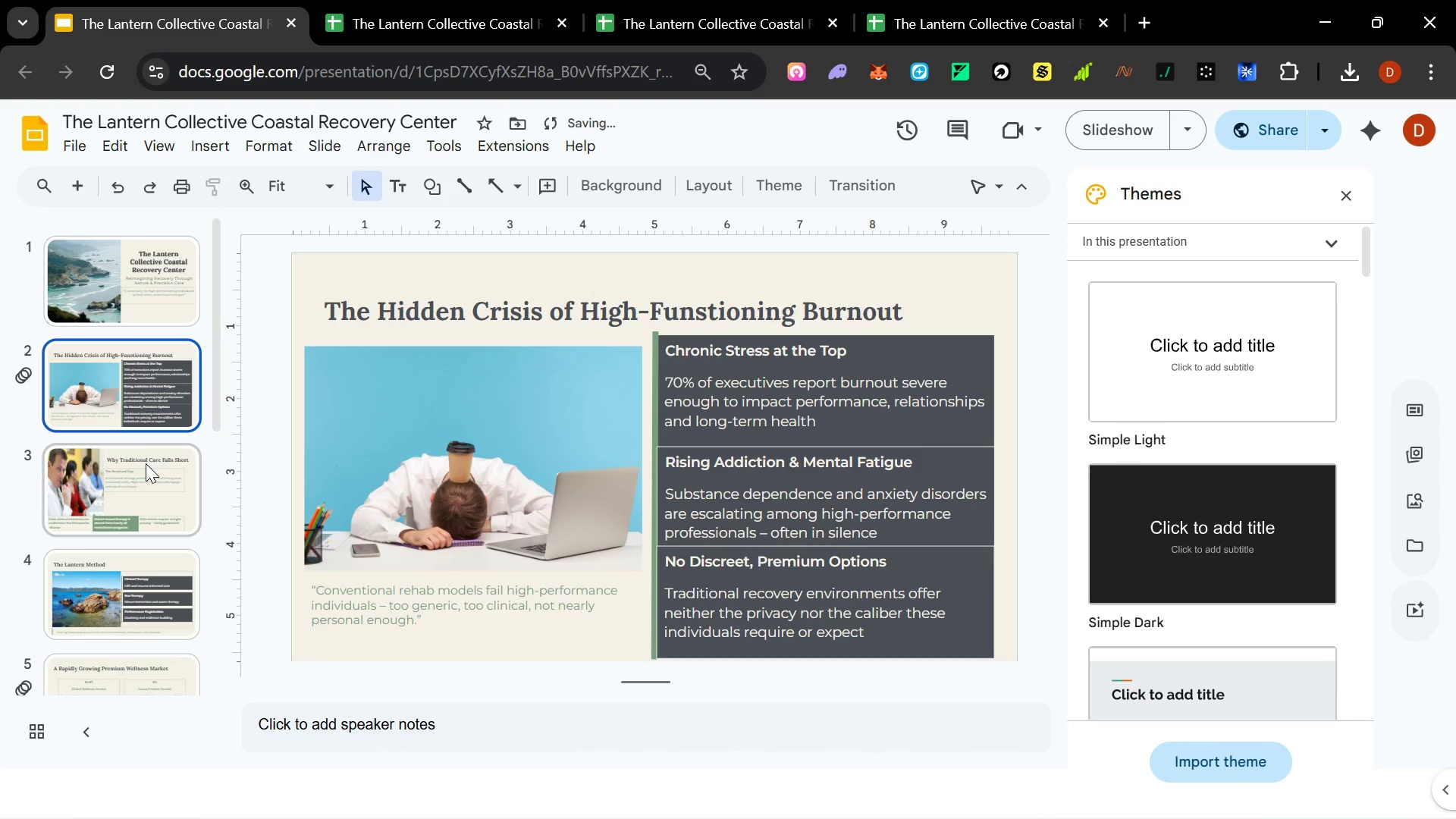 
left_click([146, 466])
 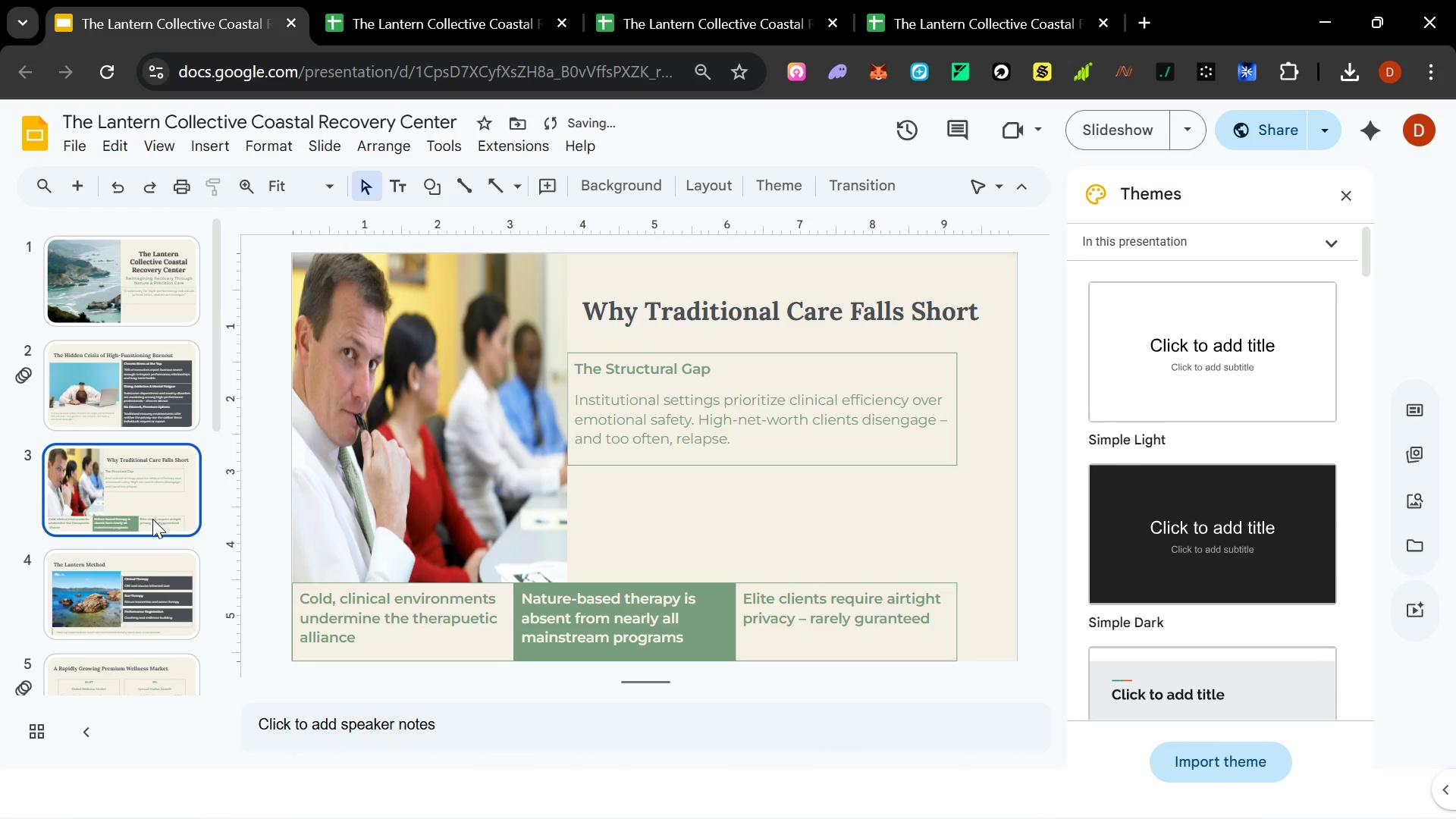 
scroll: coordinate [152, 519], scroll_direction: down, amount: 2.0
 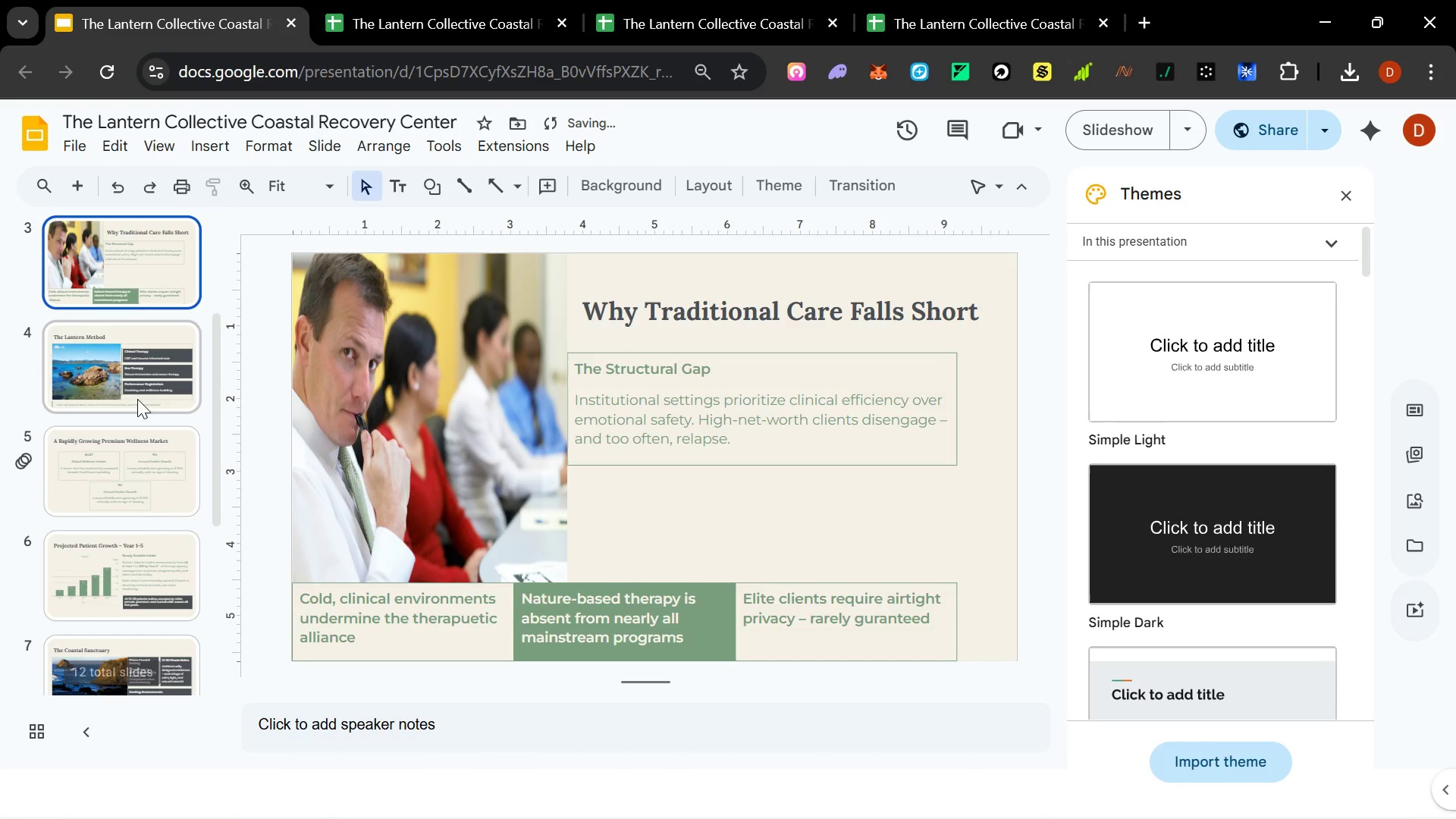 
left_click([138, 393])
 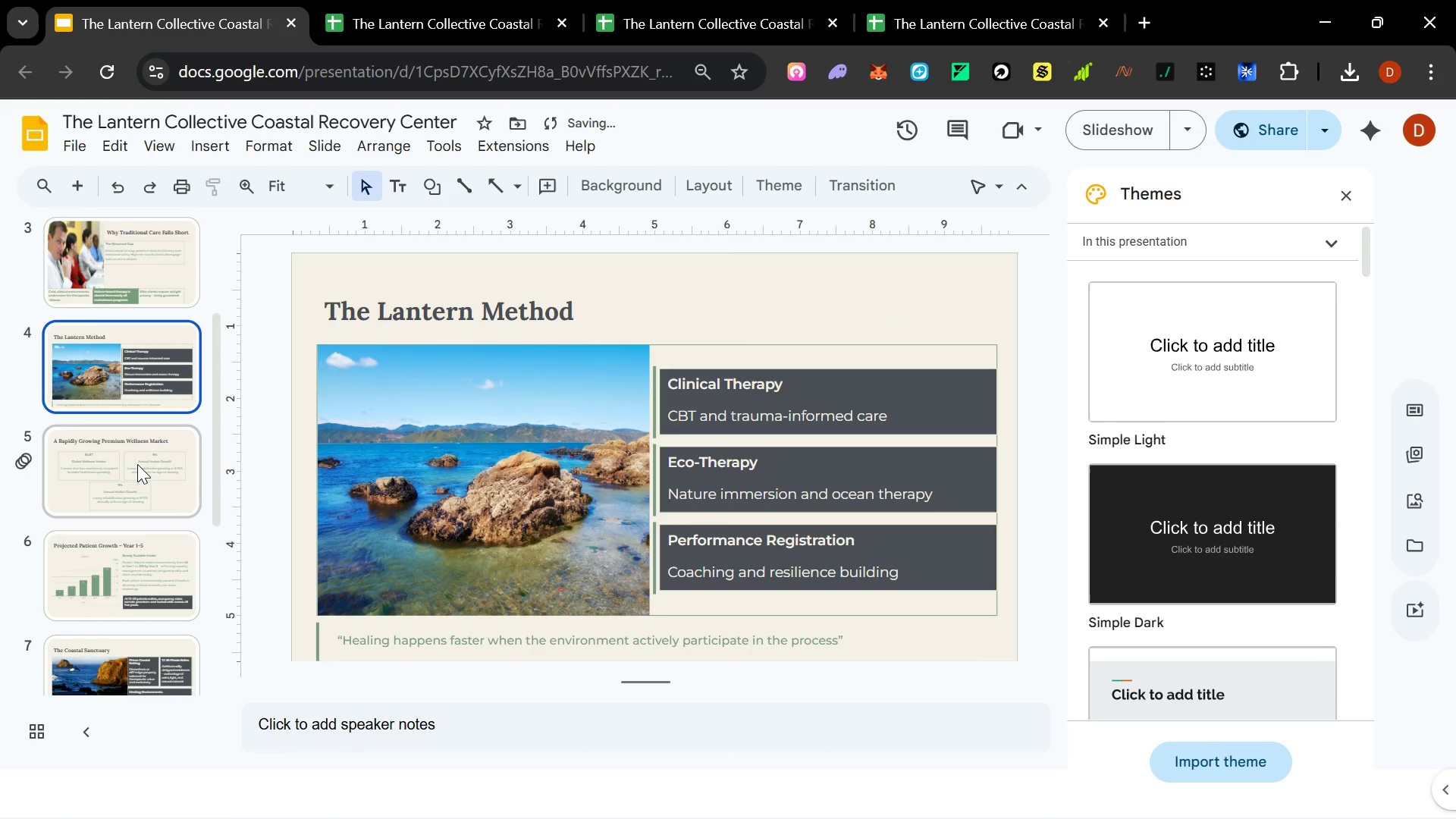 
left_click([136, 370])
 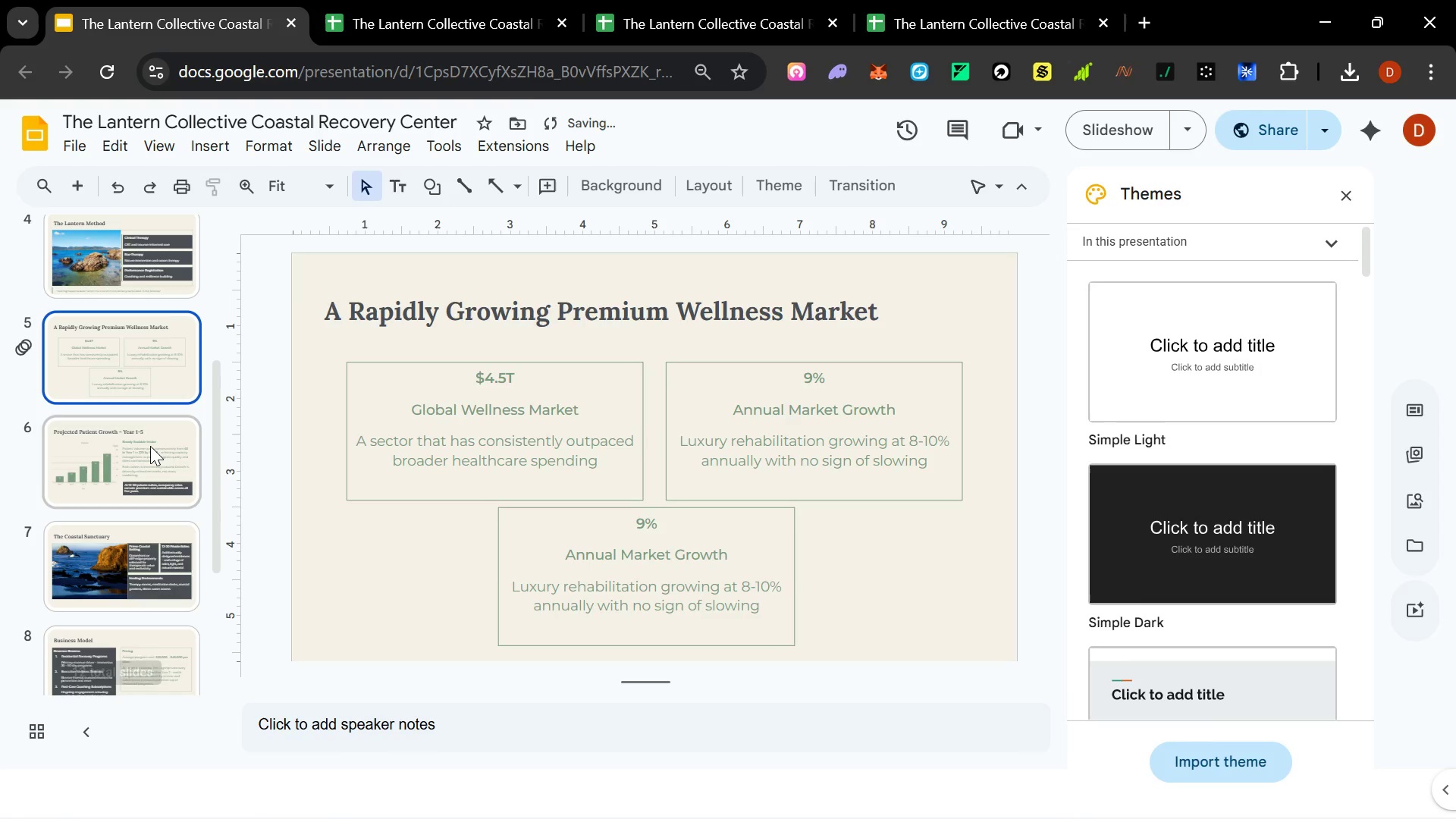 
scroll: coordinate [137, 464], scroll_direction: down, amount: 1.0
 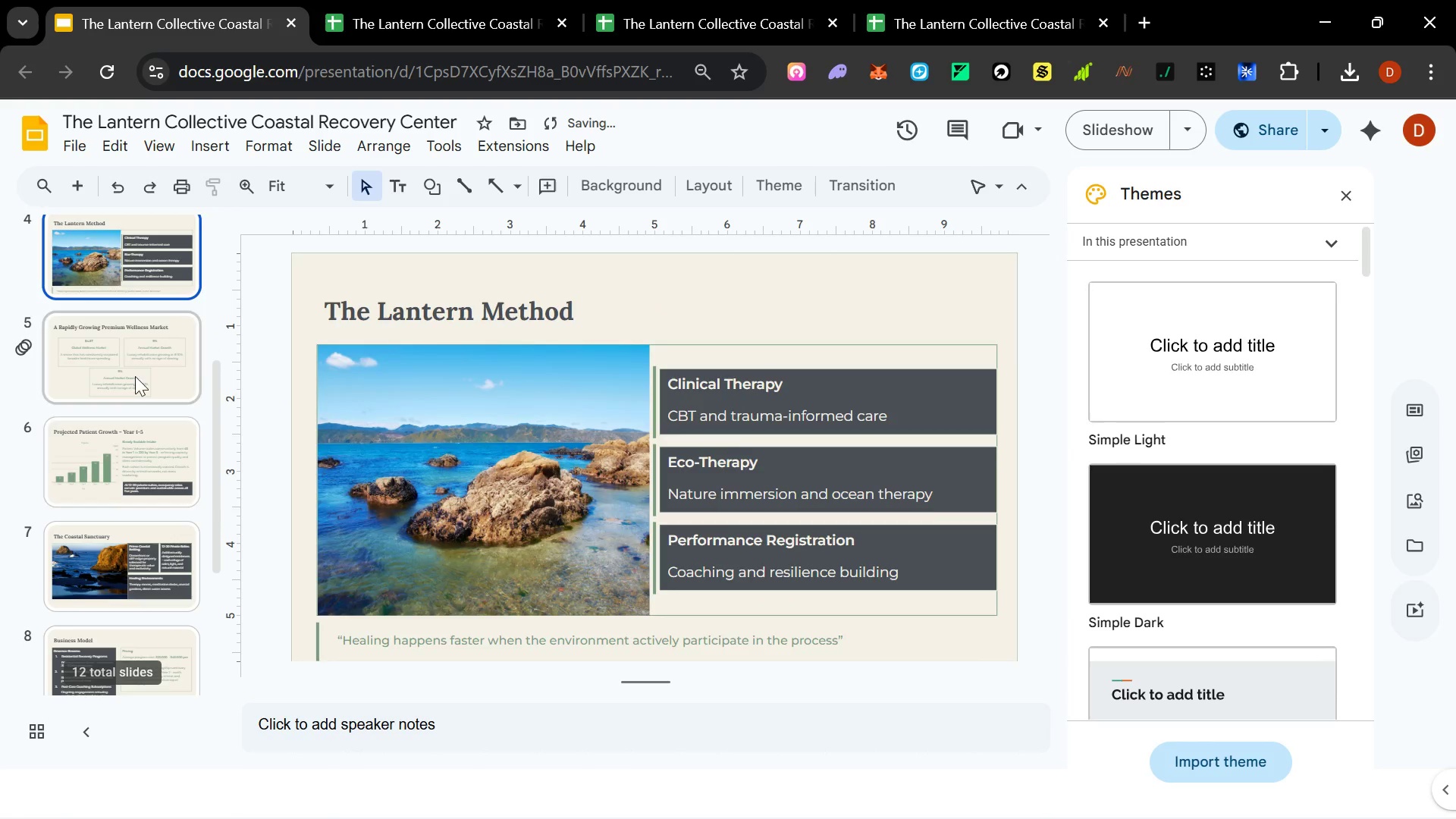 
left_click([150, 446])
 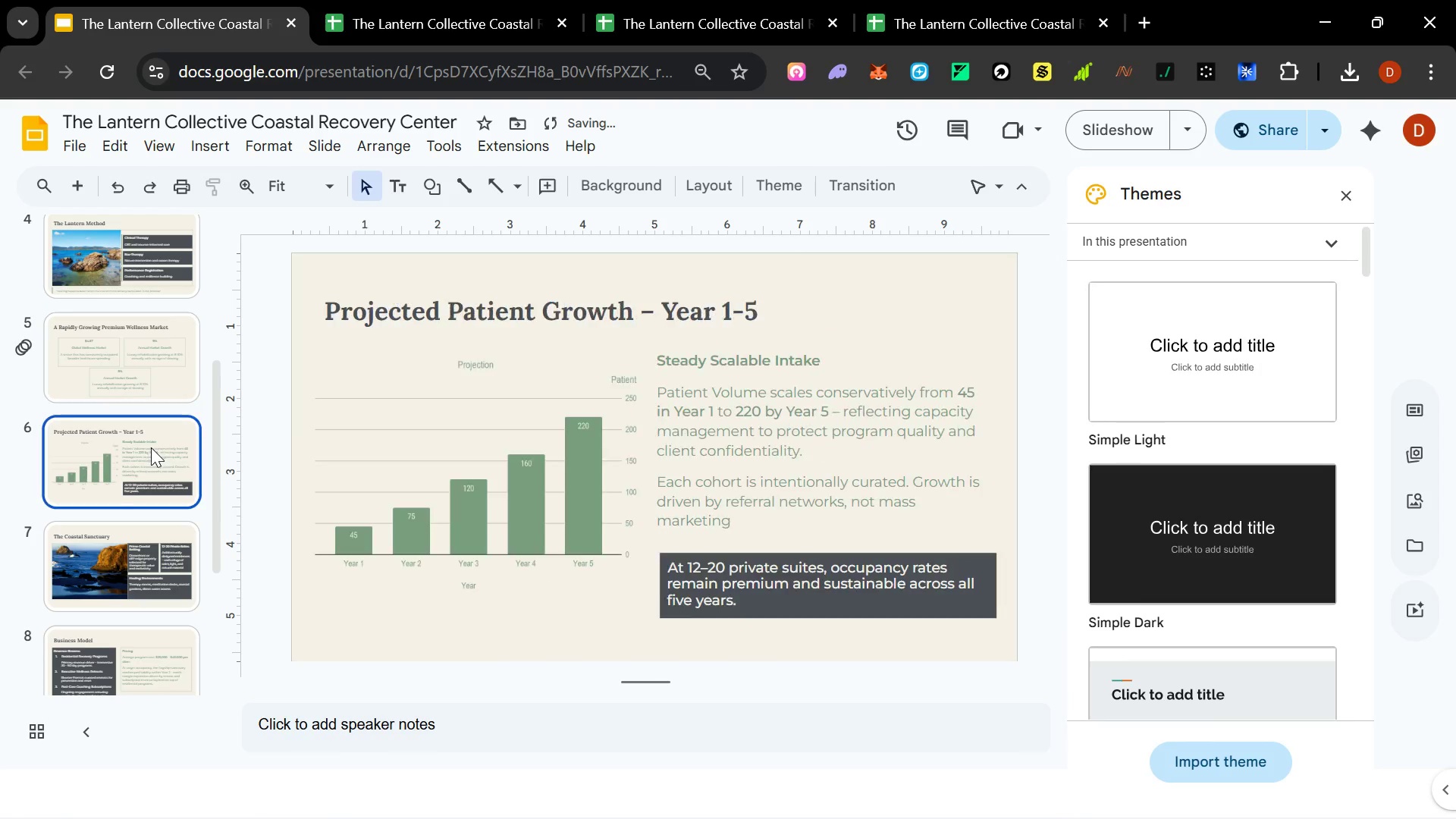 
left_click([151, 441])
 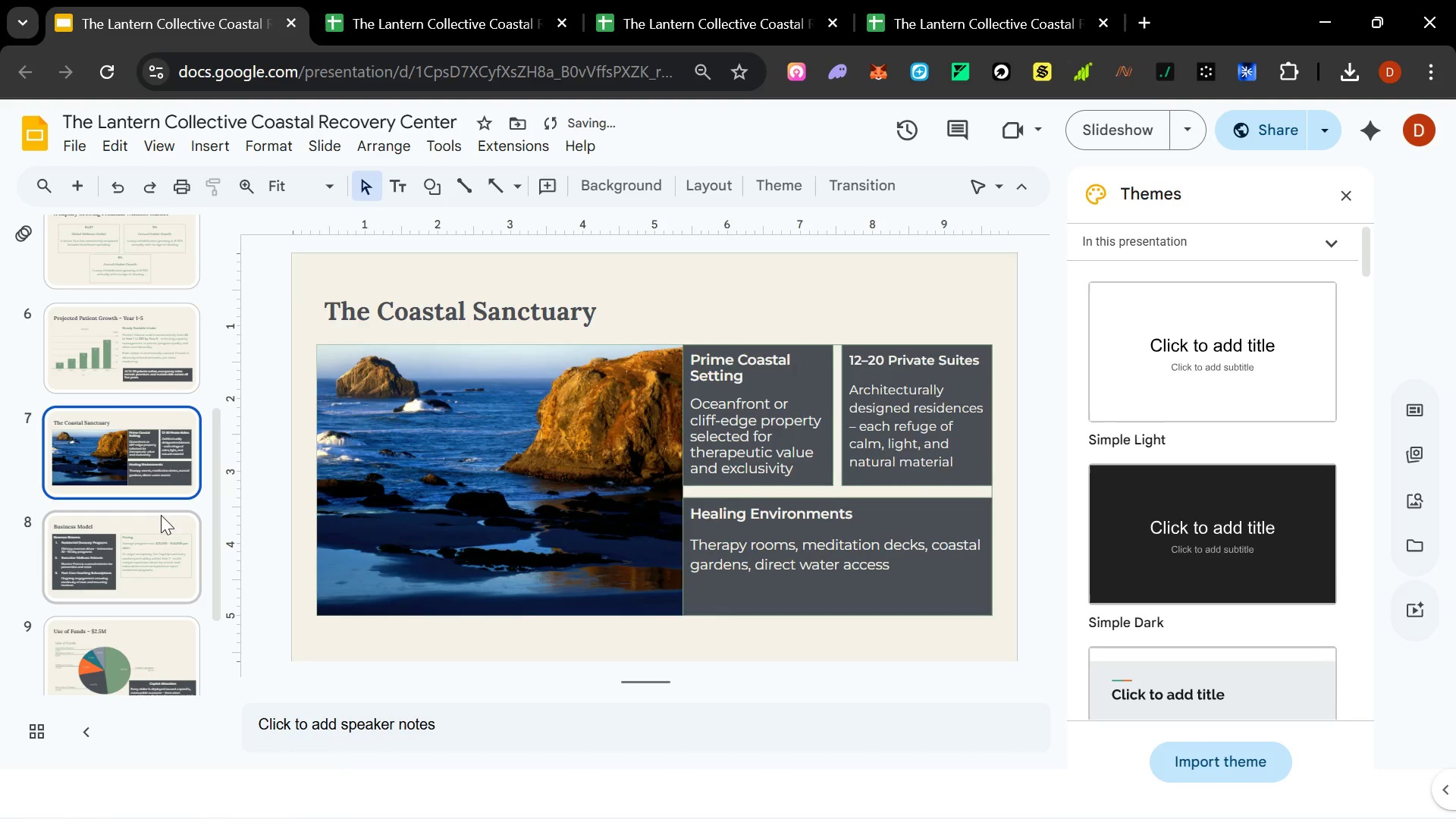 
scroll: coordinate [151, 447], scroll_direction: down, amount: 1.0
 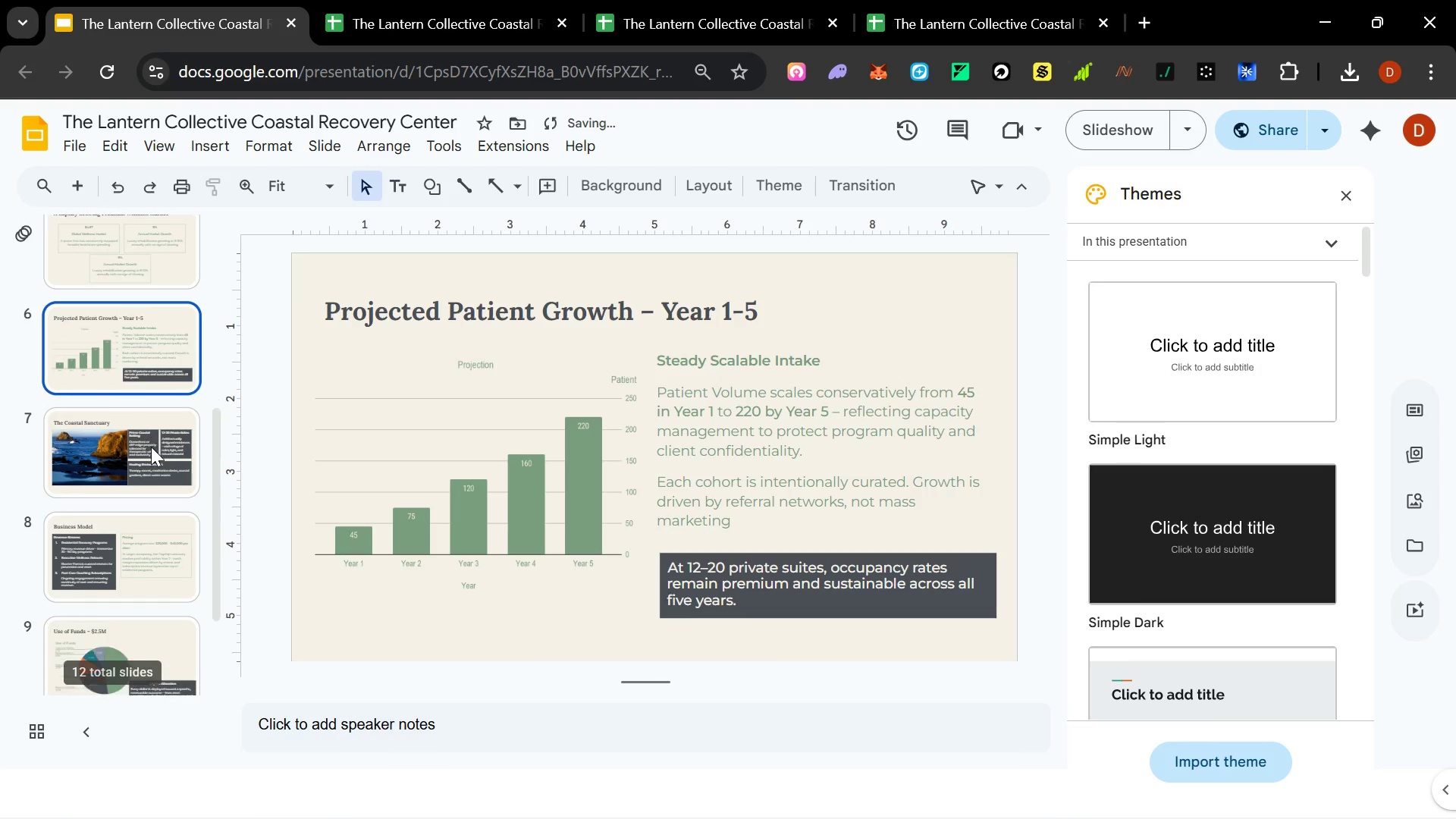 
left_click([159, 523])
 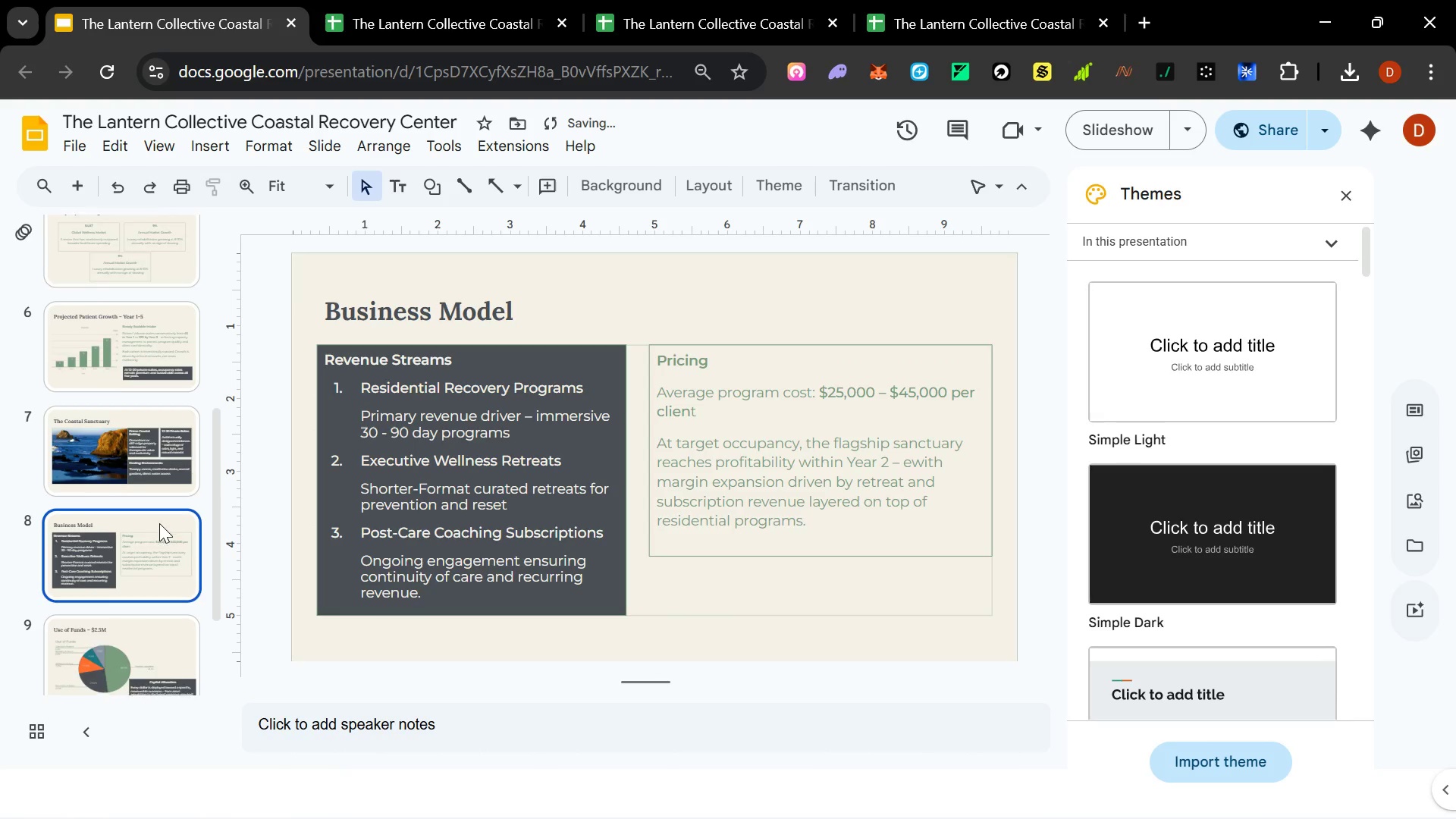 
scroll: coordinate [159, 523], scroll_direction: down, amount: 3.0
 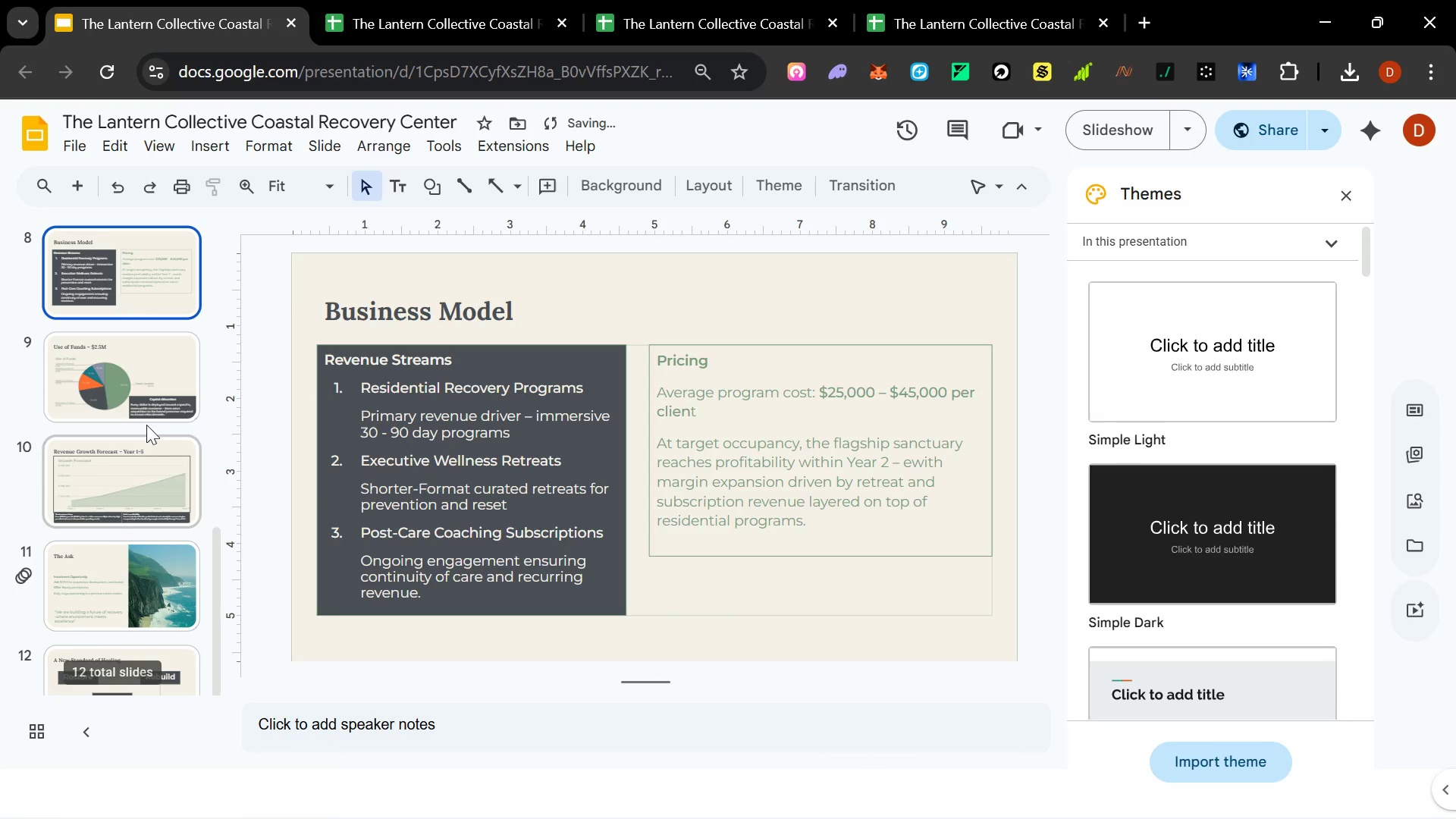 
left_click([146, 394])
 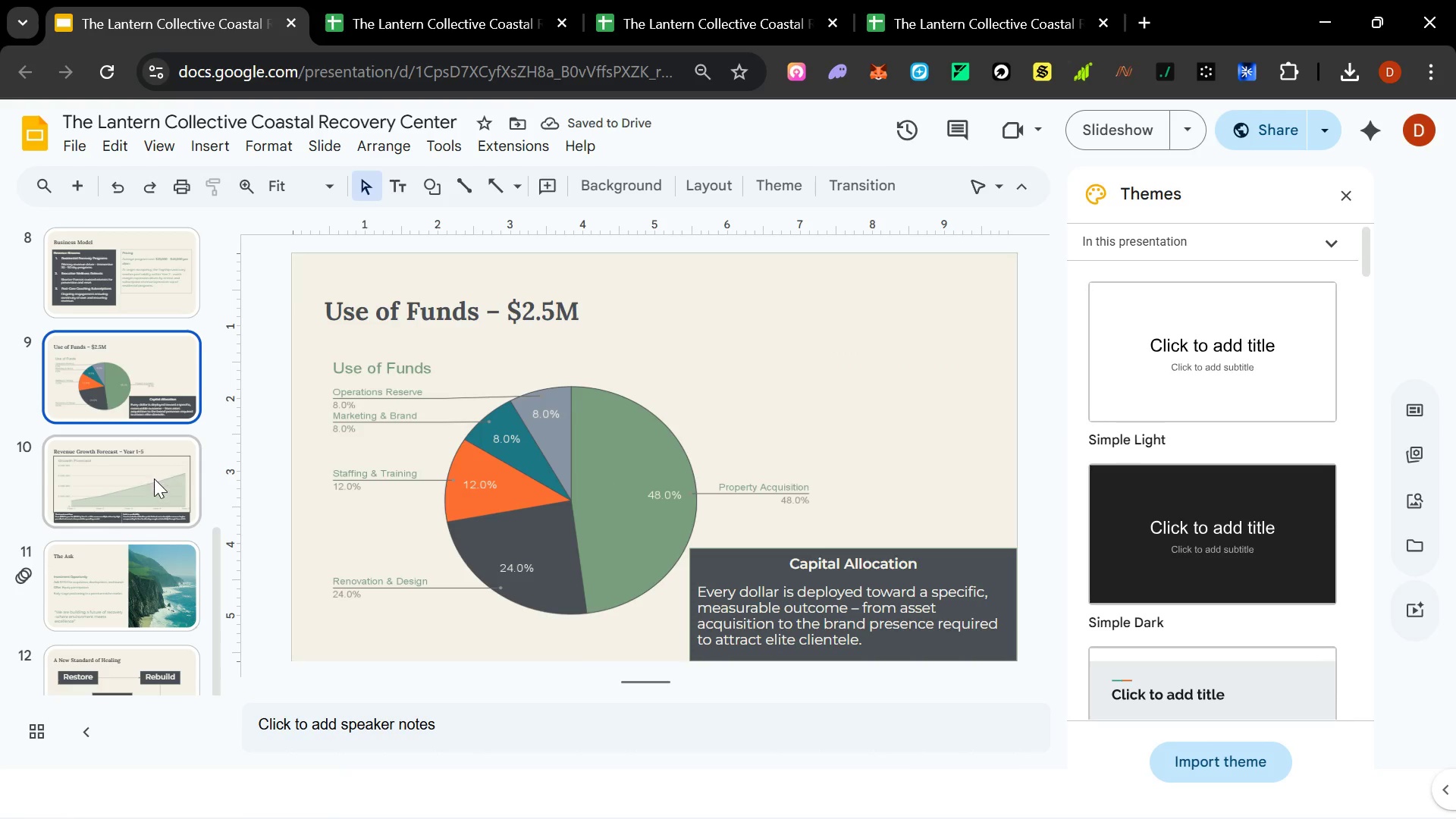 
left_click([154, 479])
 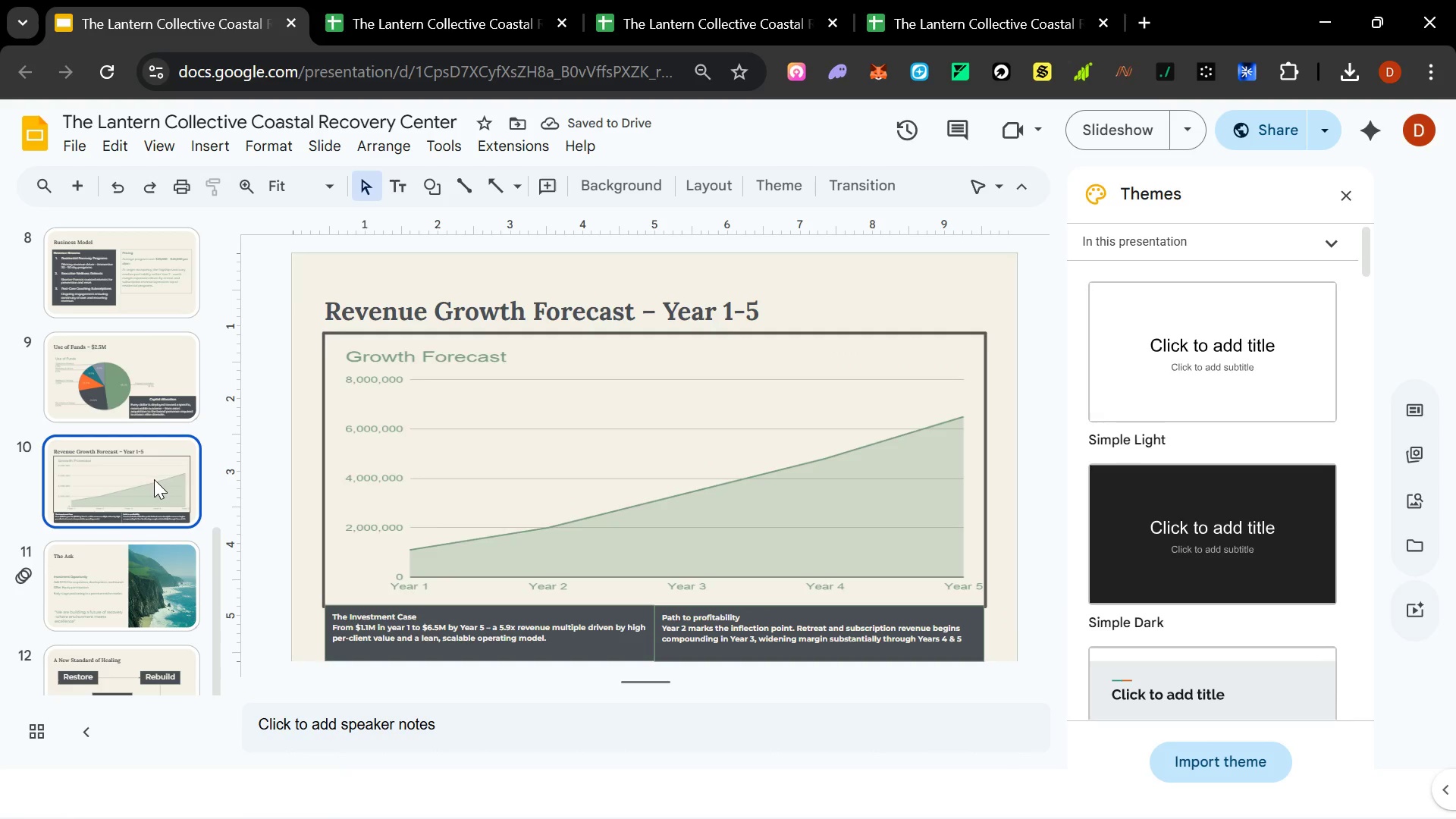 
scroll: coordinate [154, 479], scroll_direction: down, amount: 1.0
 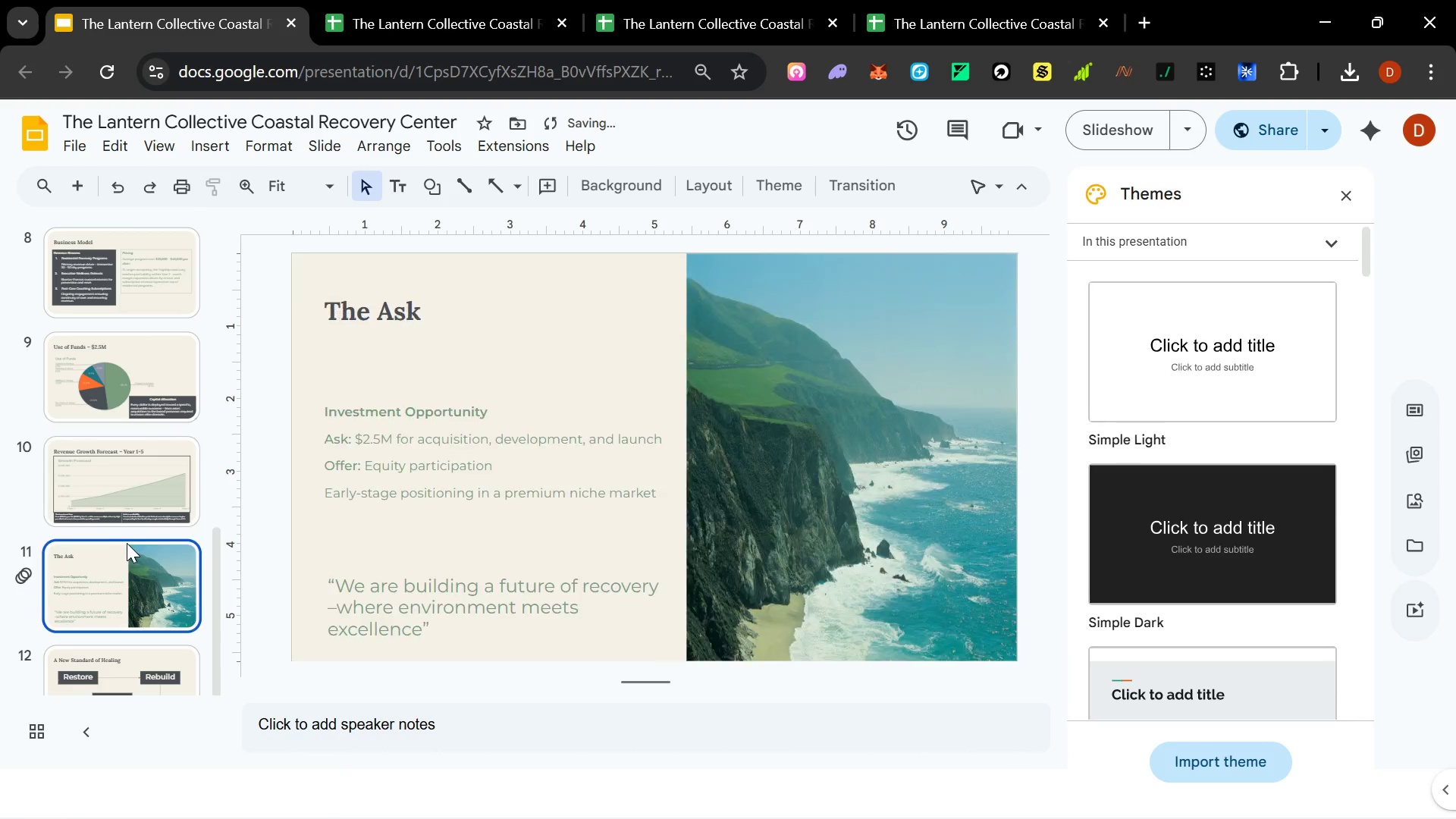 
left_click([131, 646])
 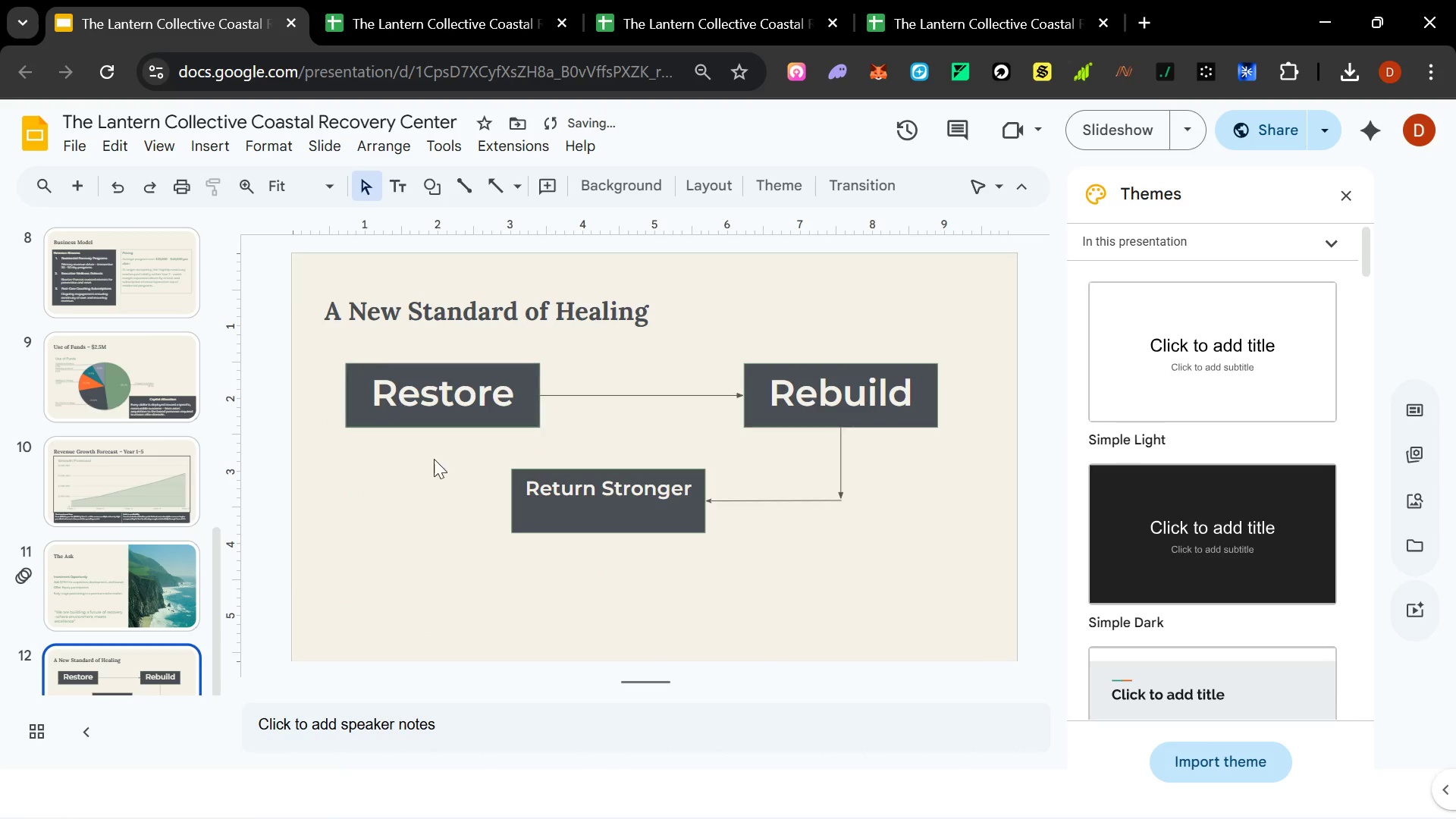 
scroll: coordinate [136, 539], scroll_direction: down, amount: 3.0
 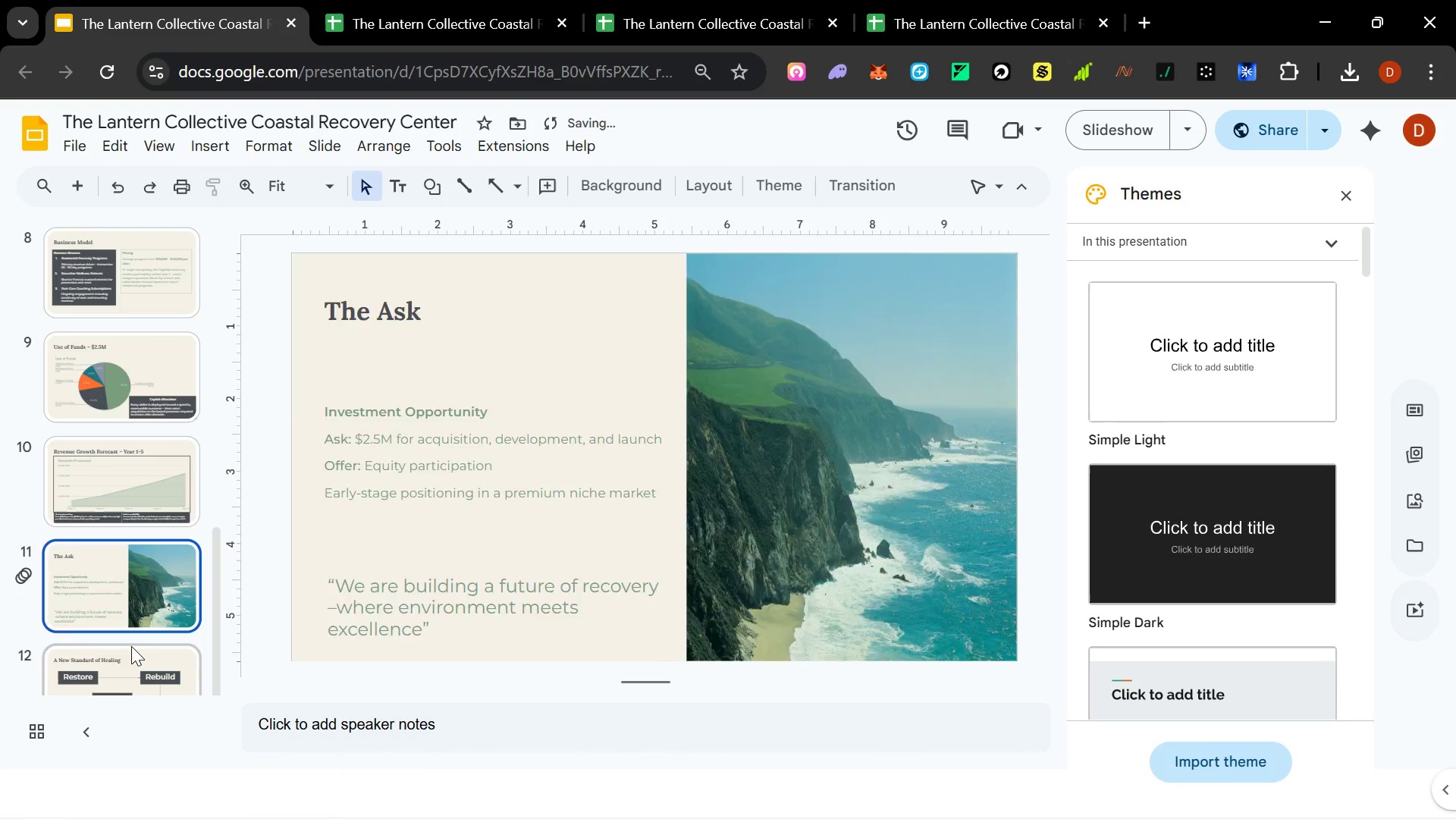 
left_click([582, 505])
 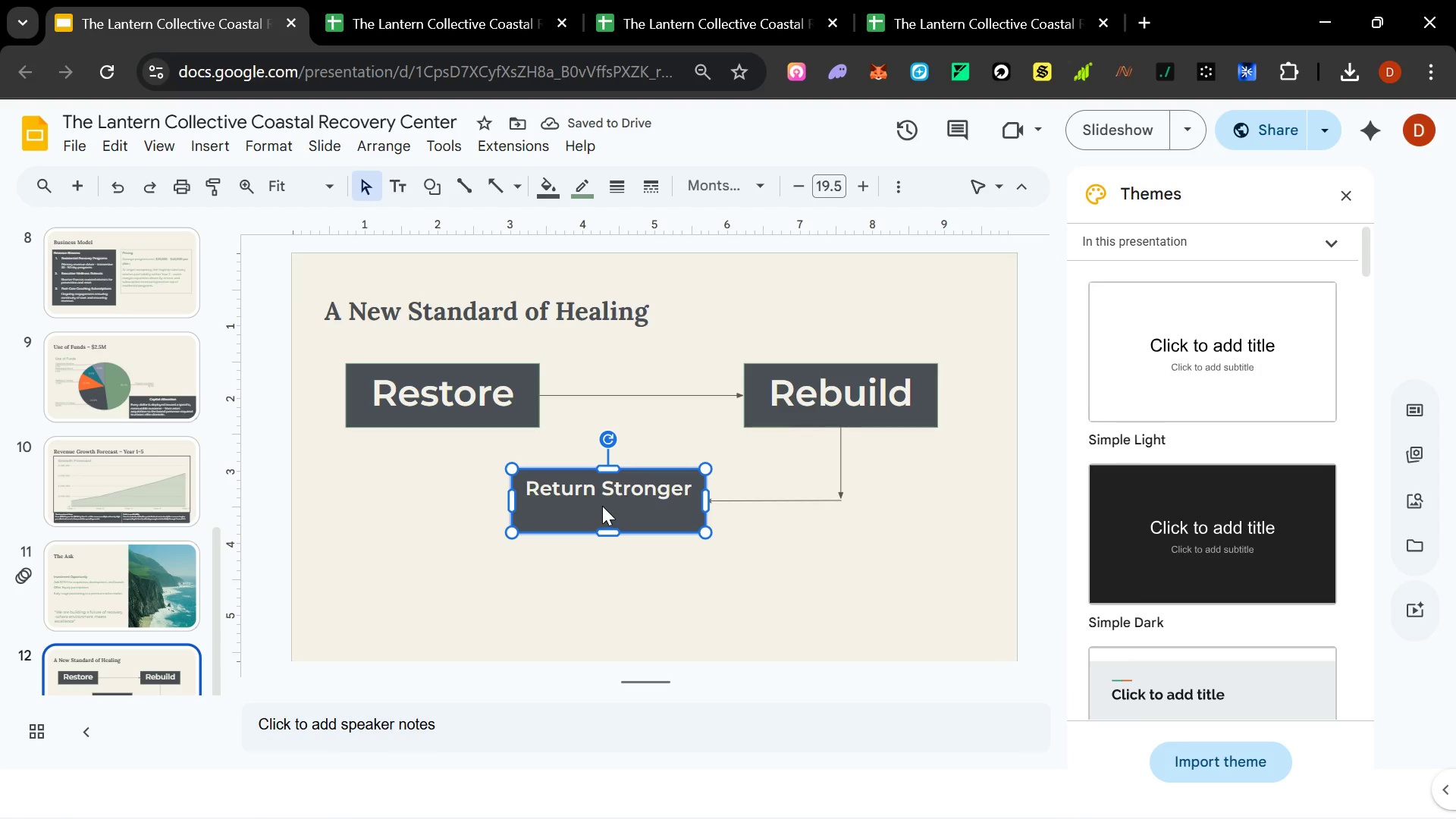 
left_click([417, 541])
 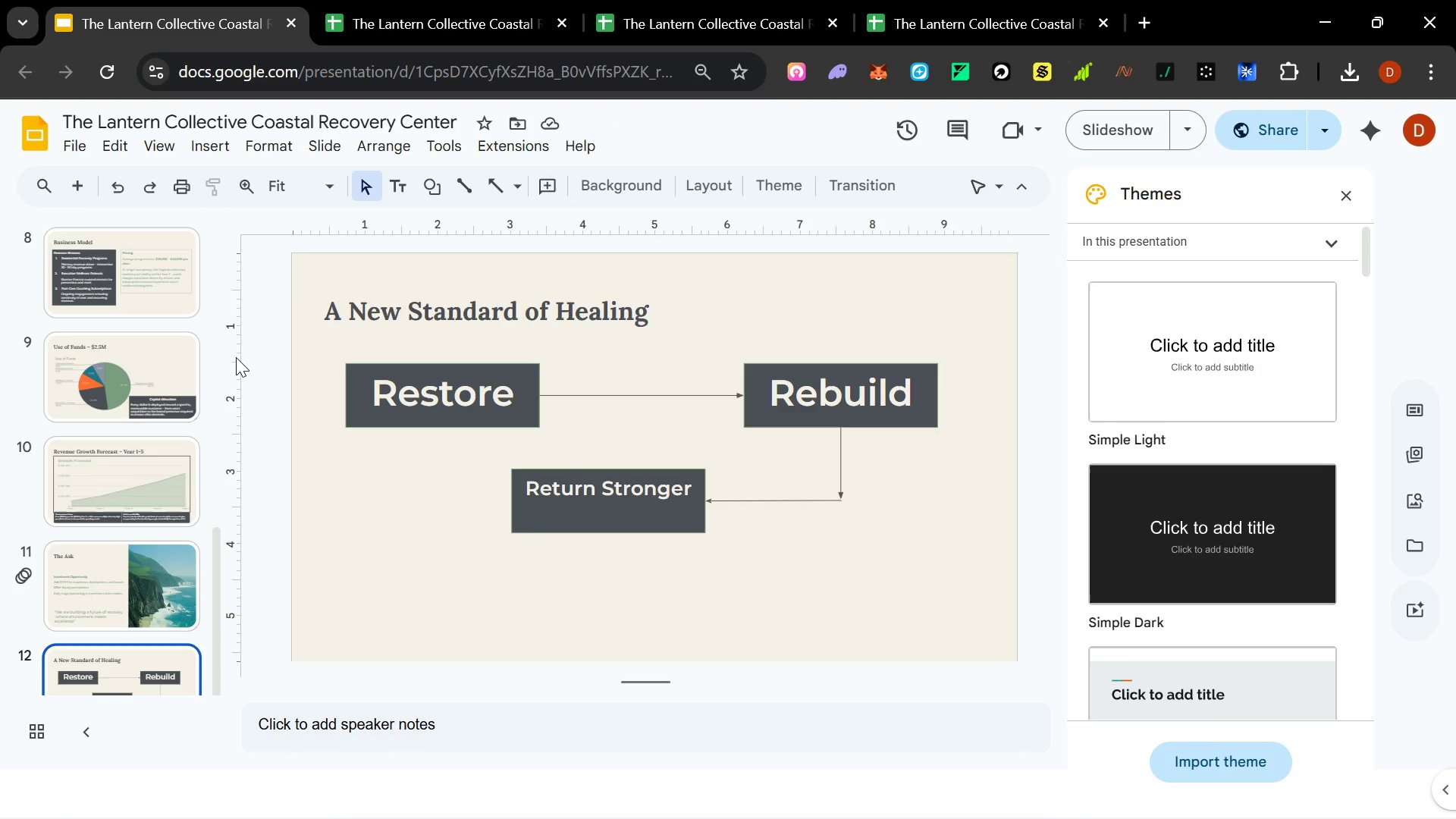 
left_click([450, 408])
 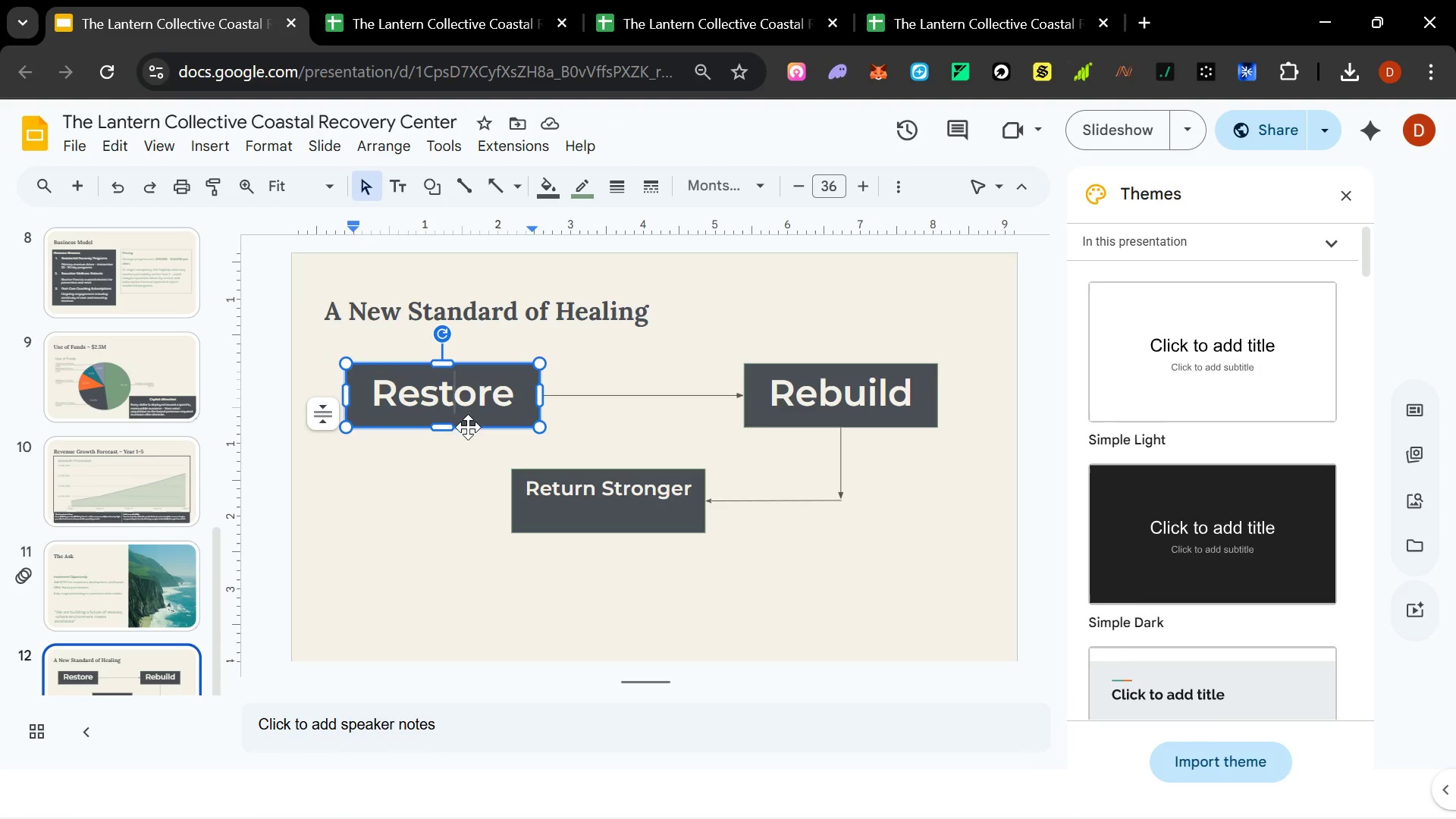 
left_click([473, 499])
 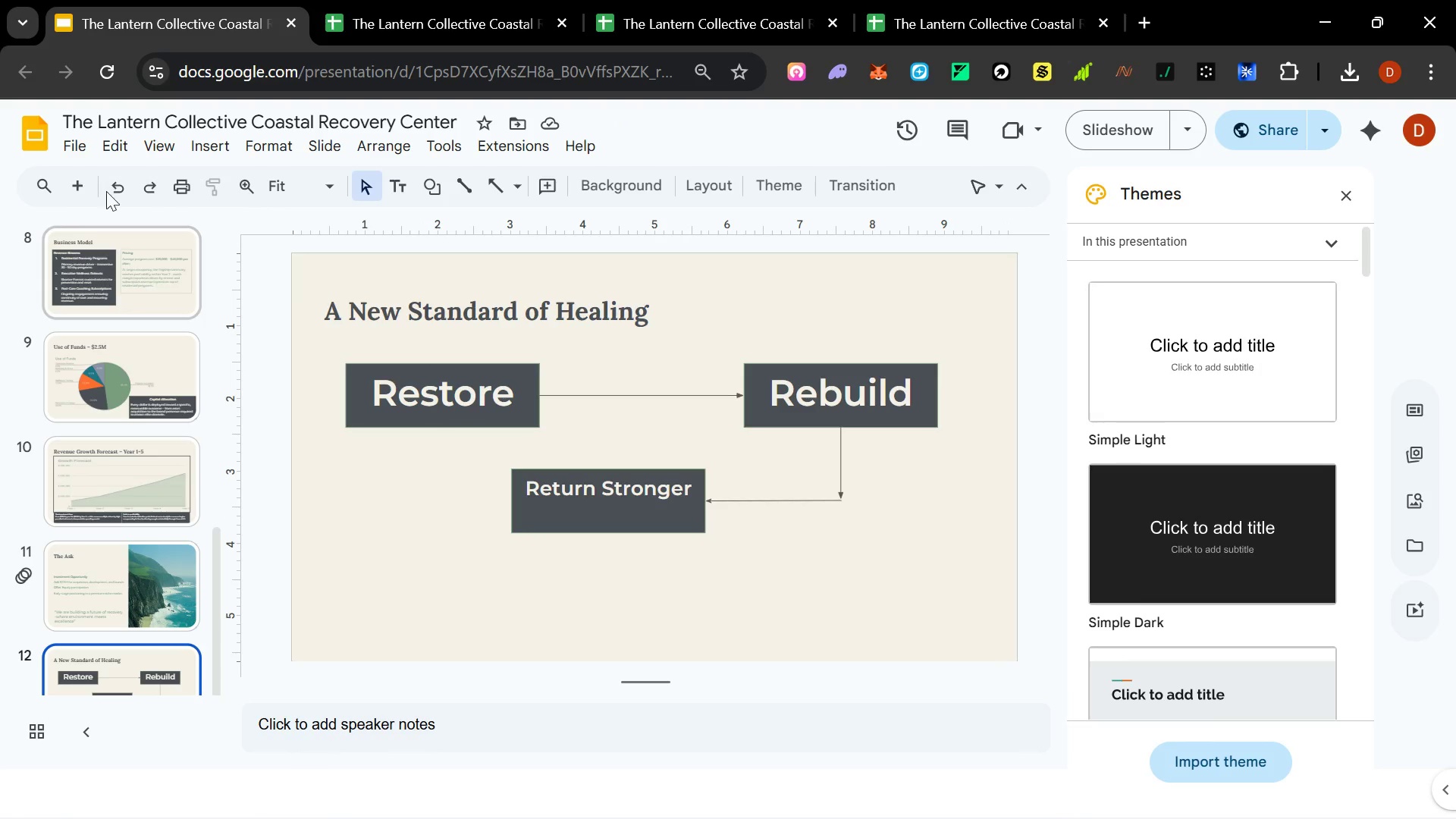 
left_click([83, 148])
 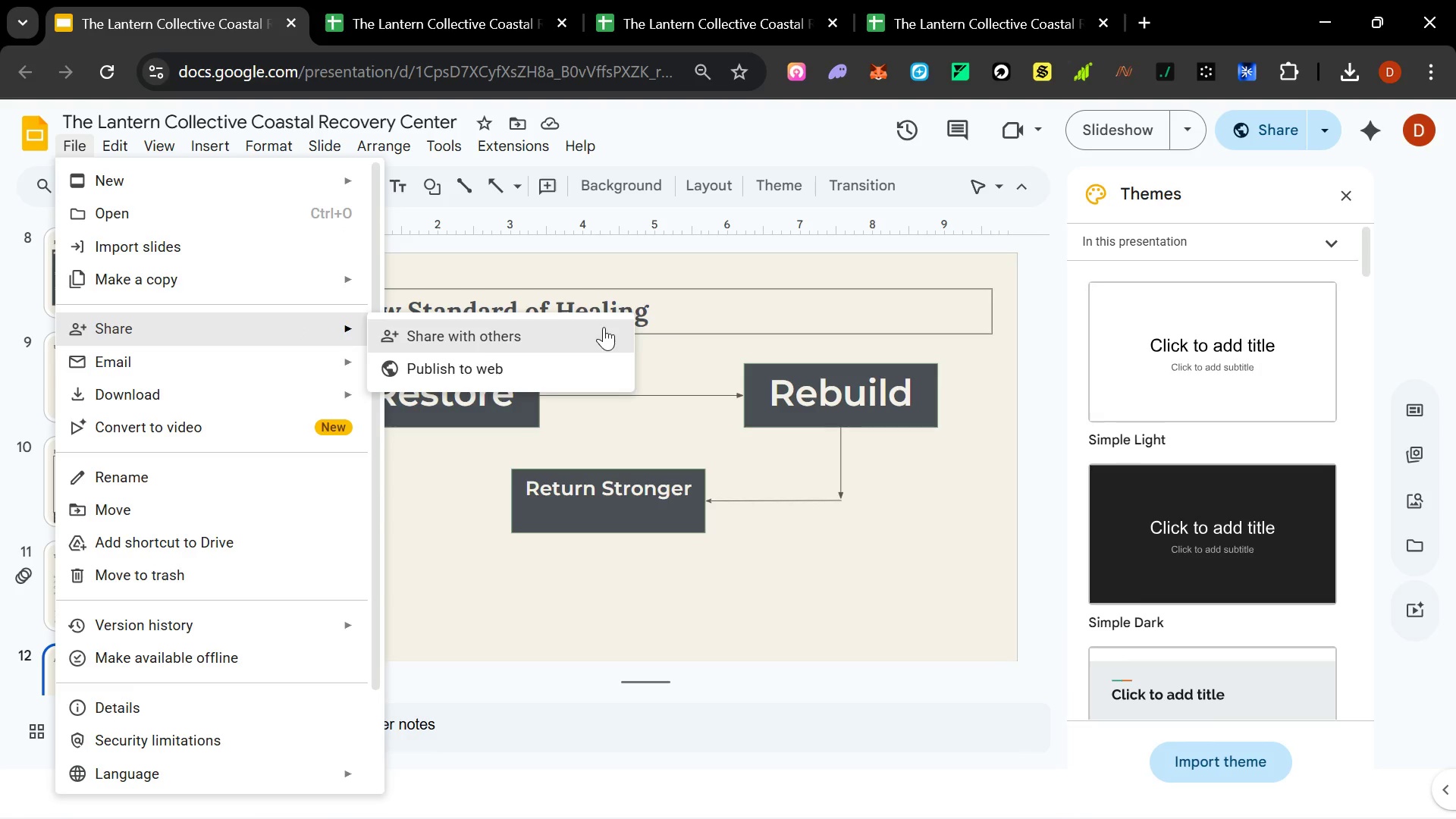 
wait(5.62)
 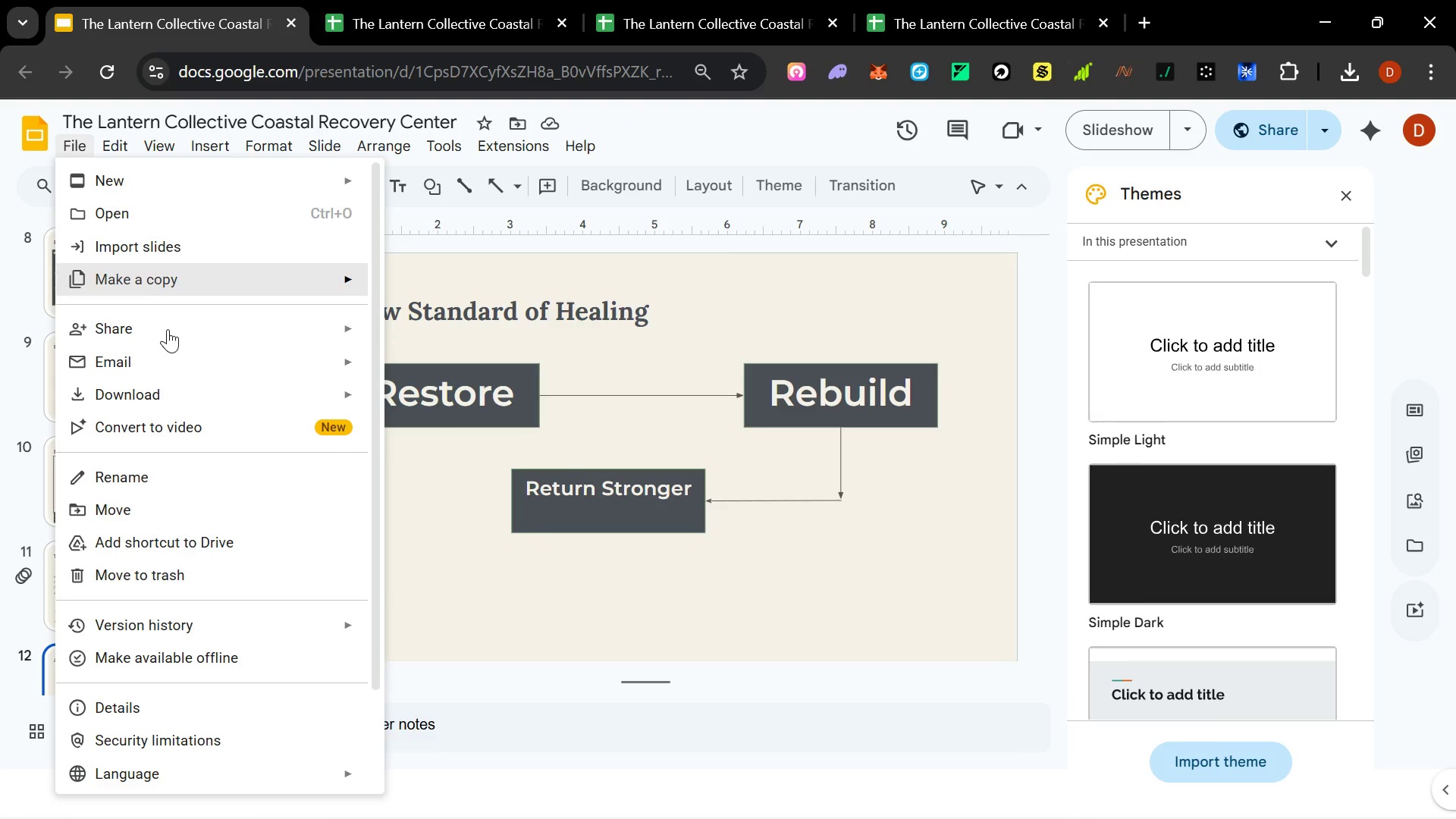 
left_click([1279, 140])
 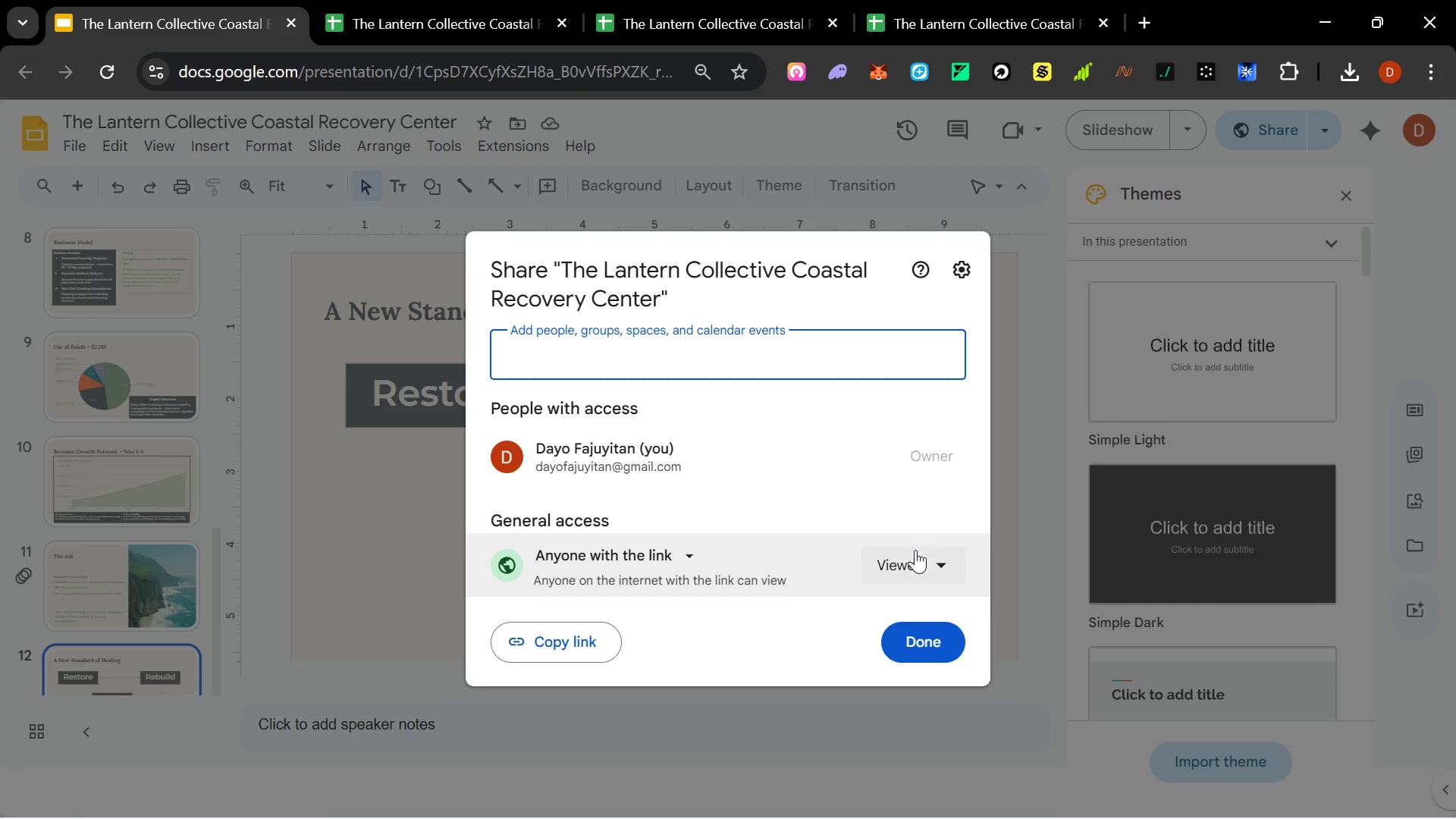 
wait(7.69)
 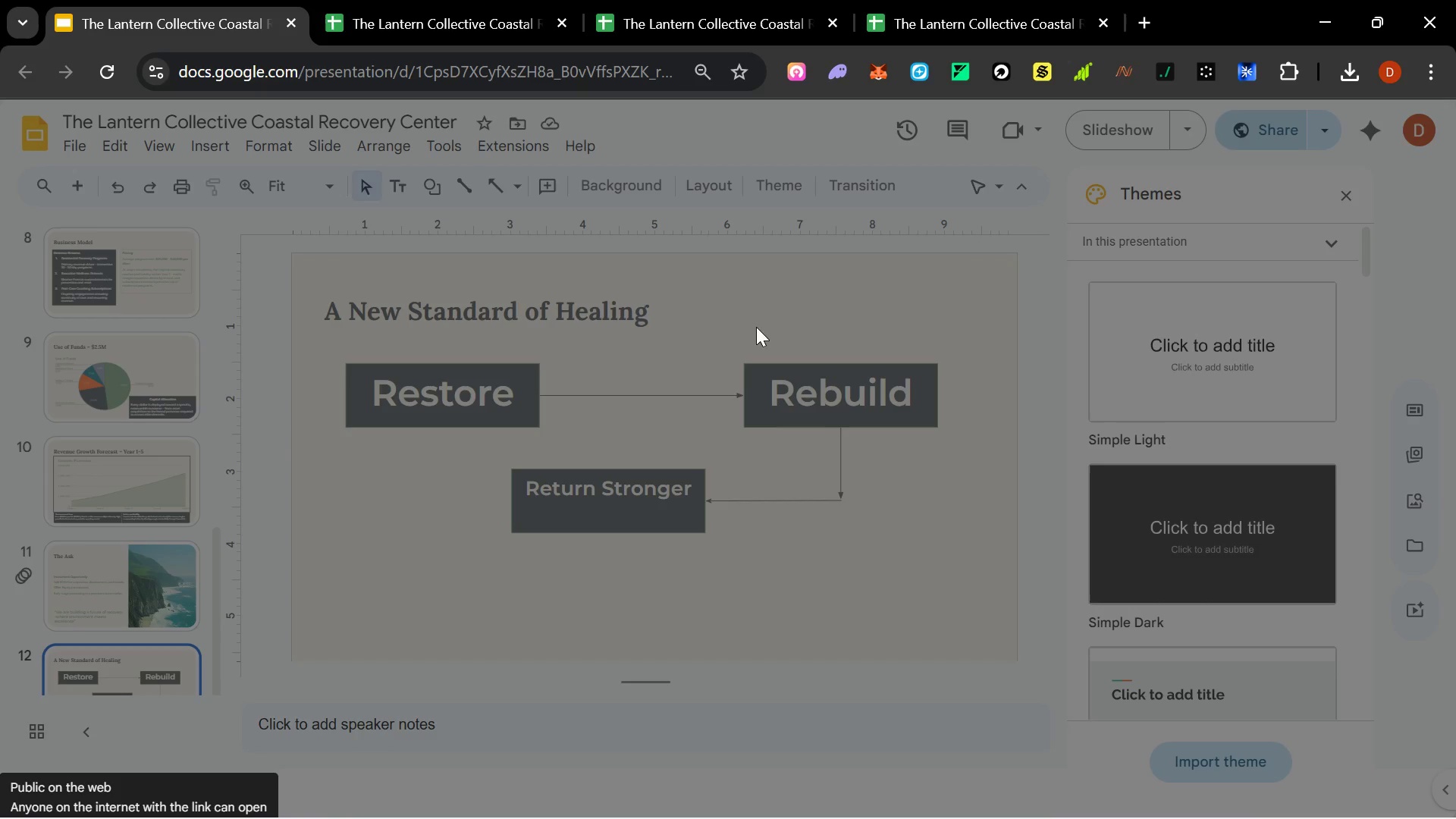 
key(Alt+AltLeft)
 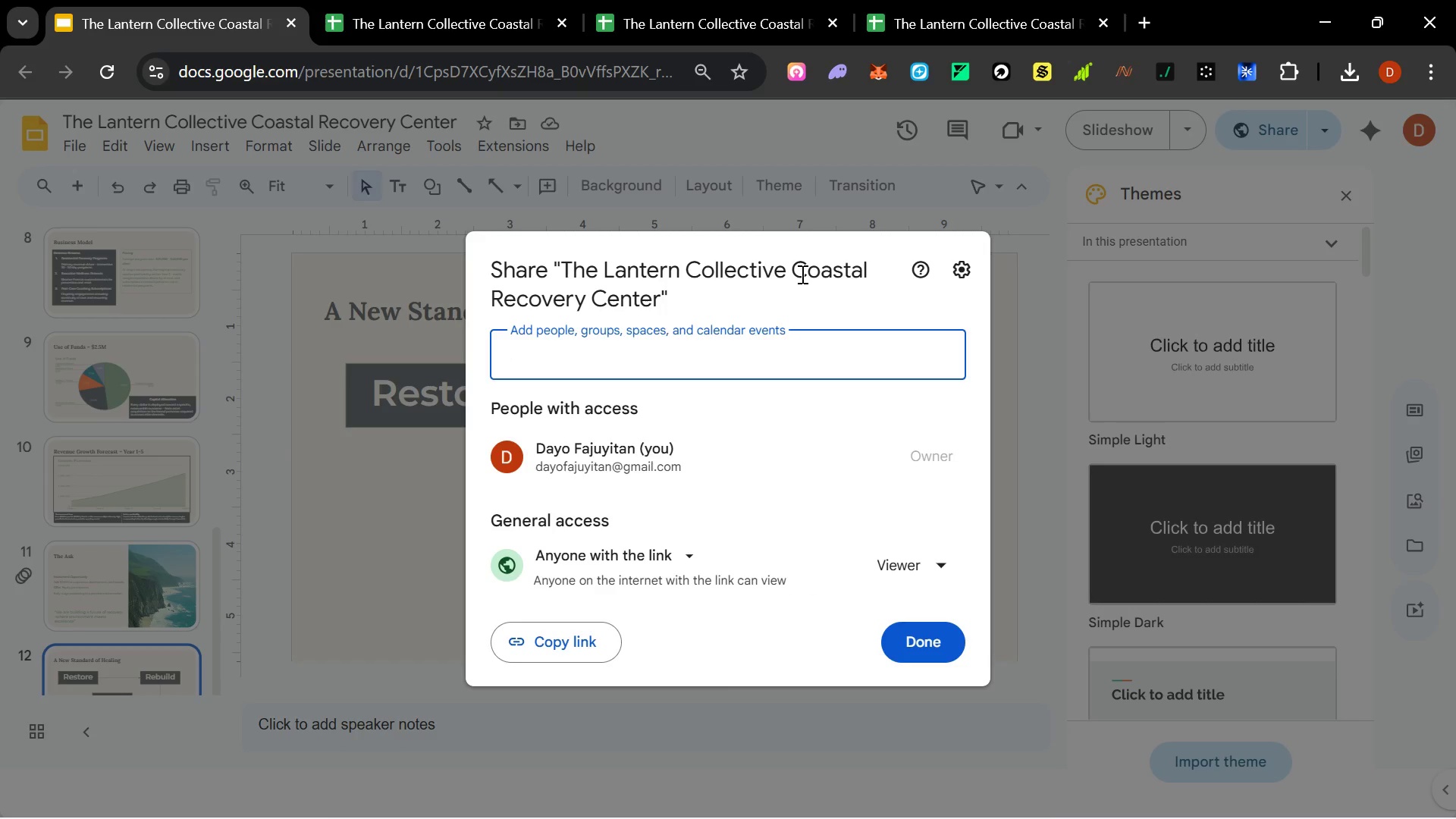 
key(Alt+Tab)